 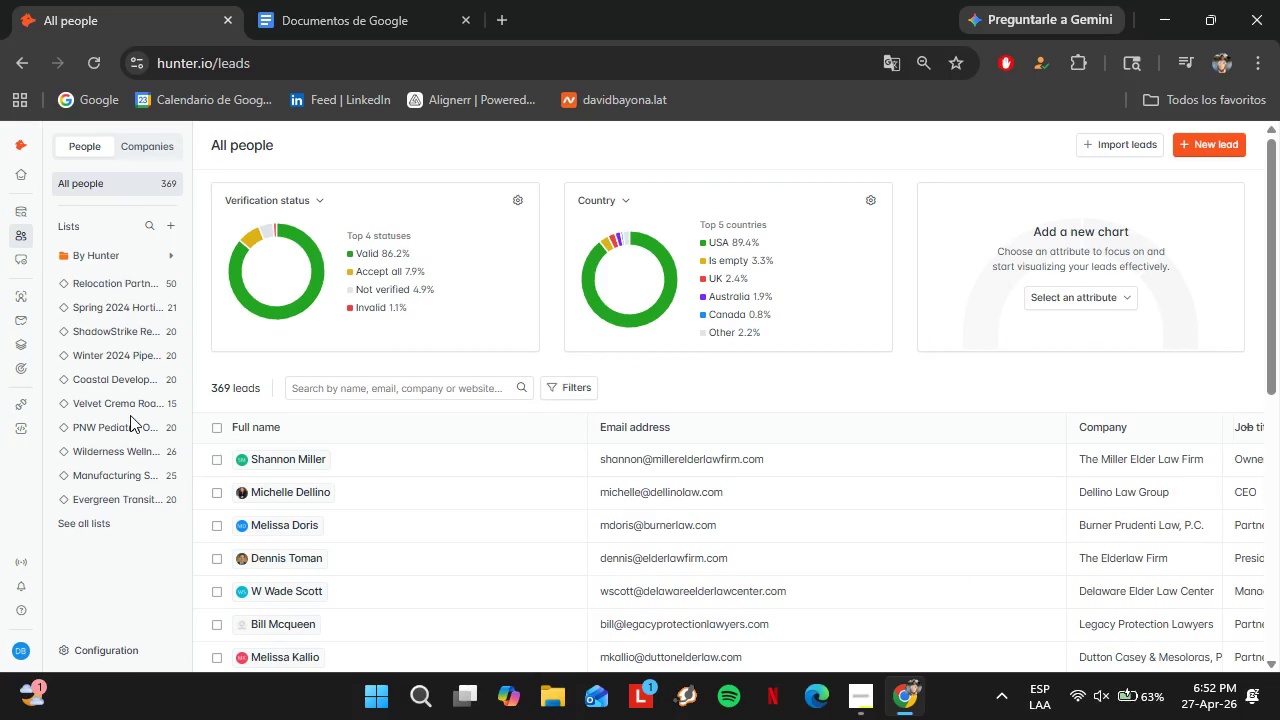 
left_click([22, 262])
 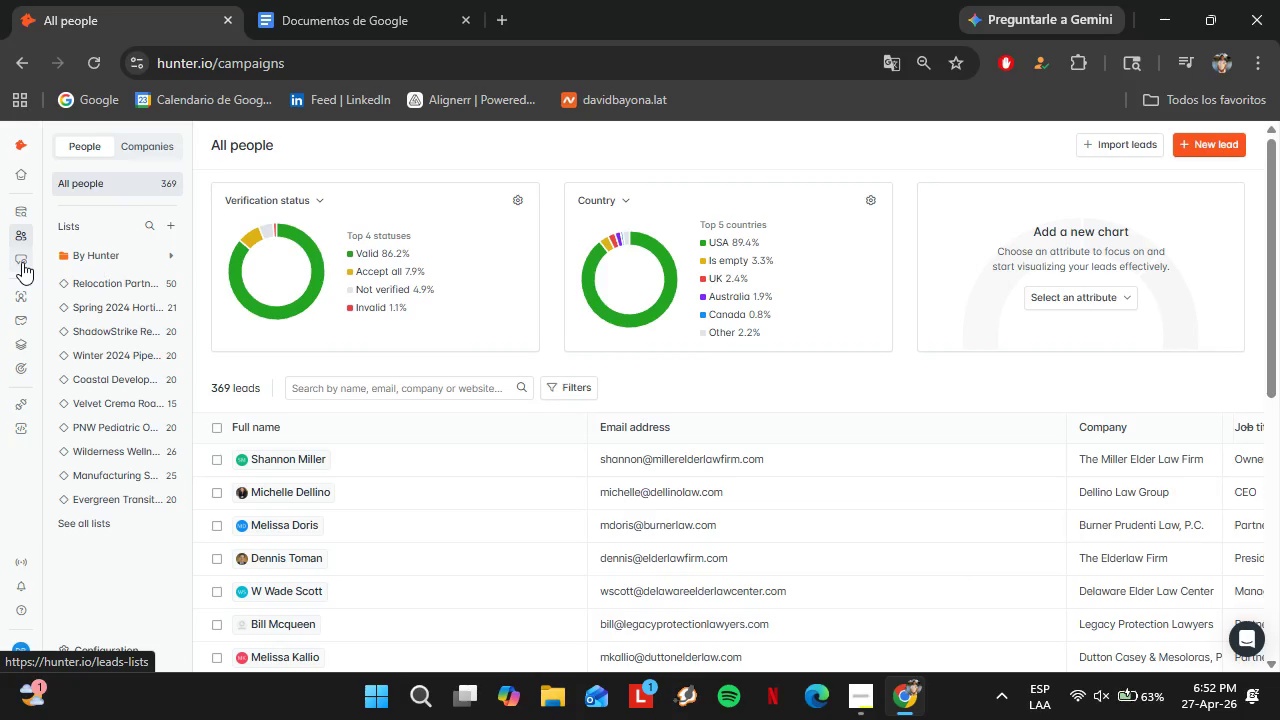 
left_click([394, 482])
 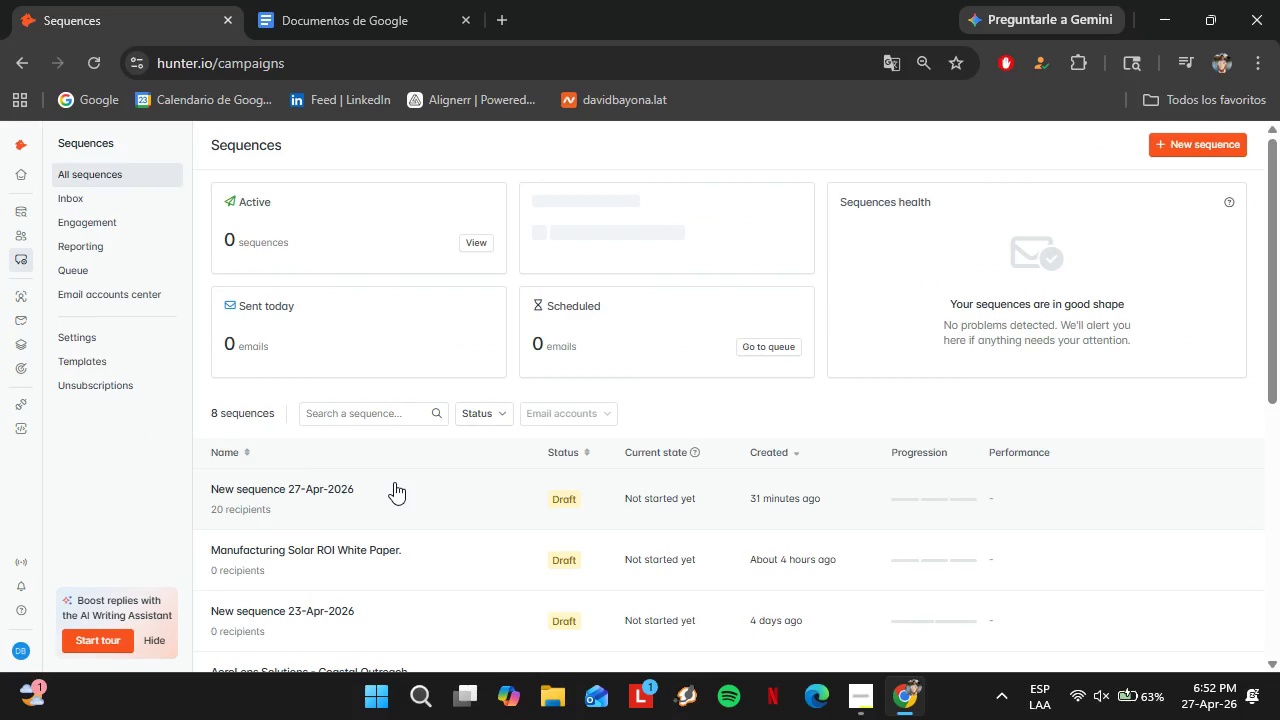 
left_click([310, 134])
 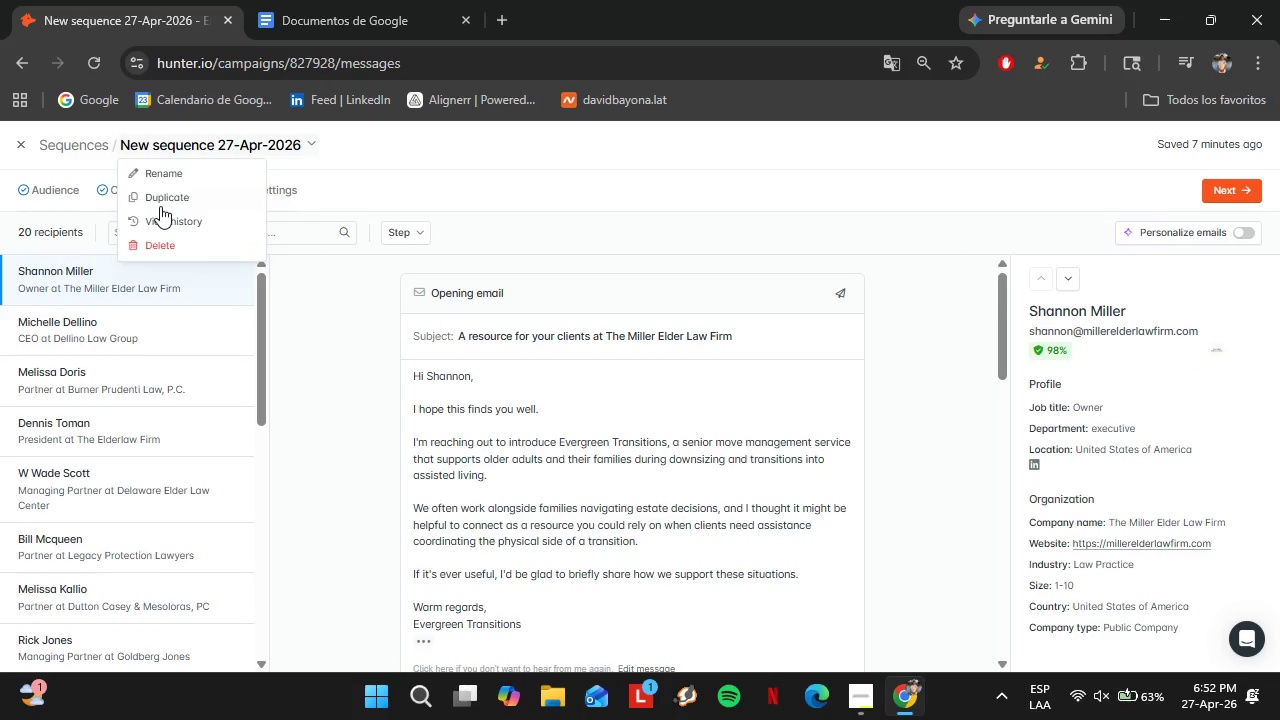 
left_click([174, 167])
 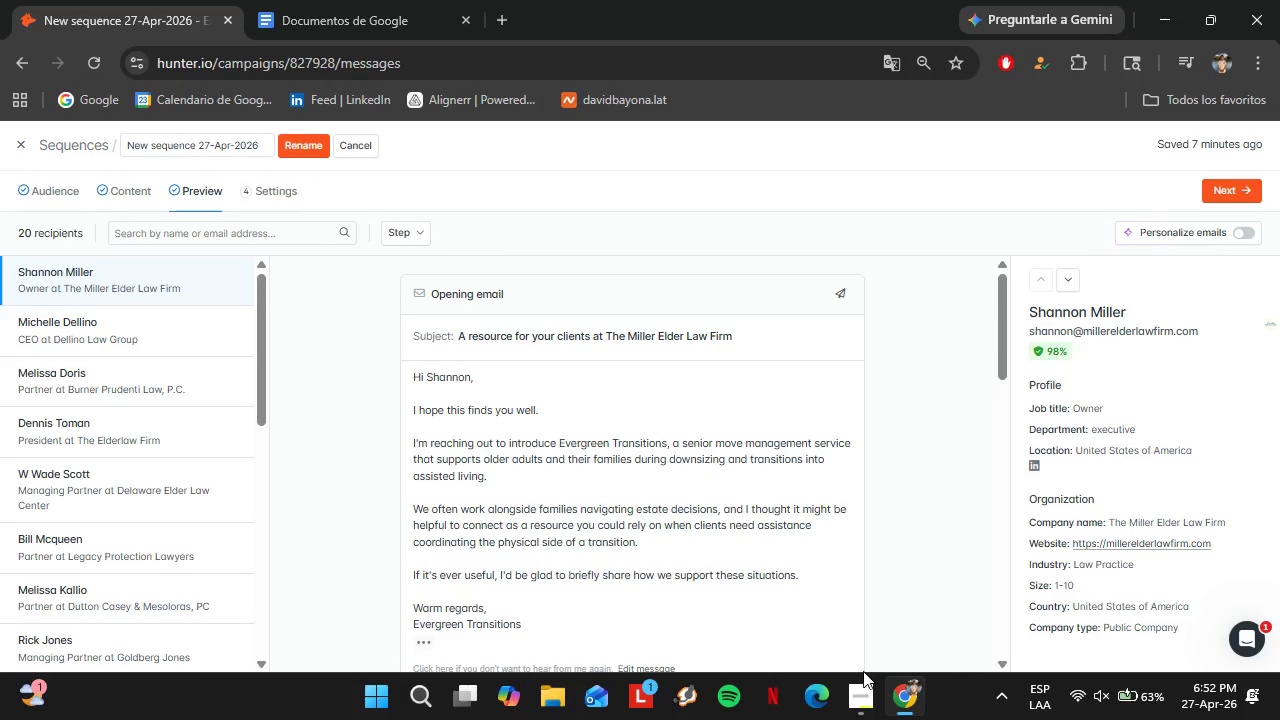 
left_click([858, 683])